 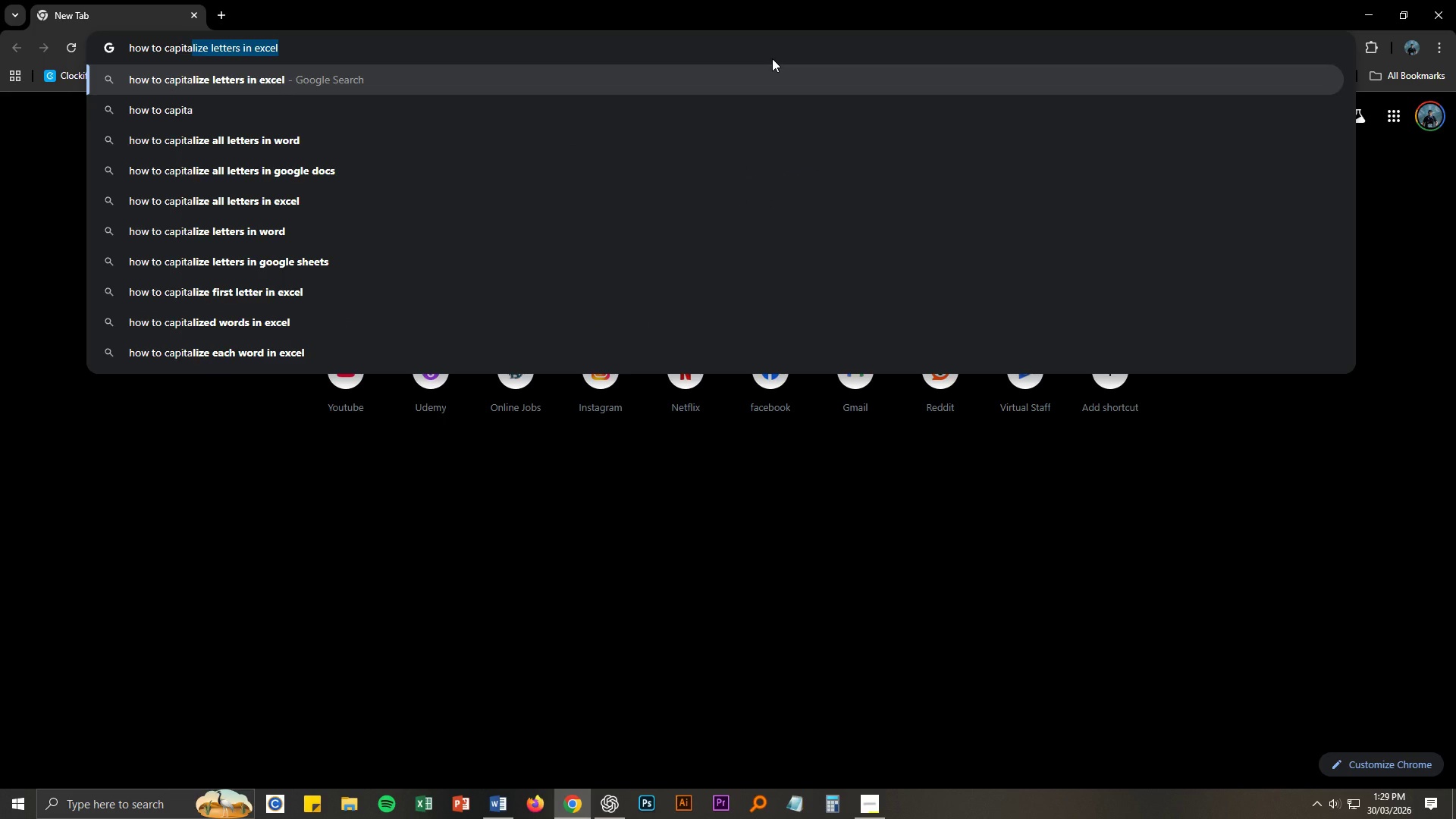 
key(ArrowRight)
 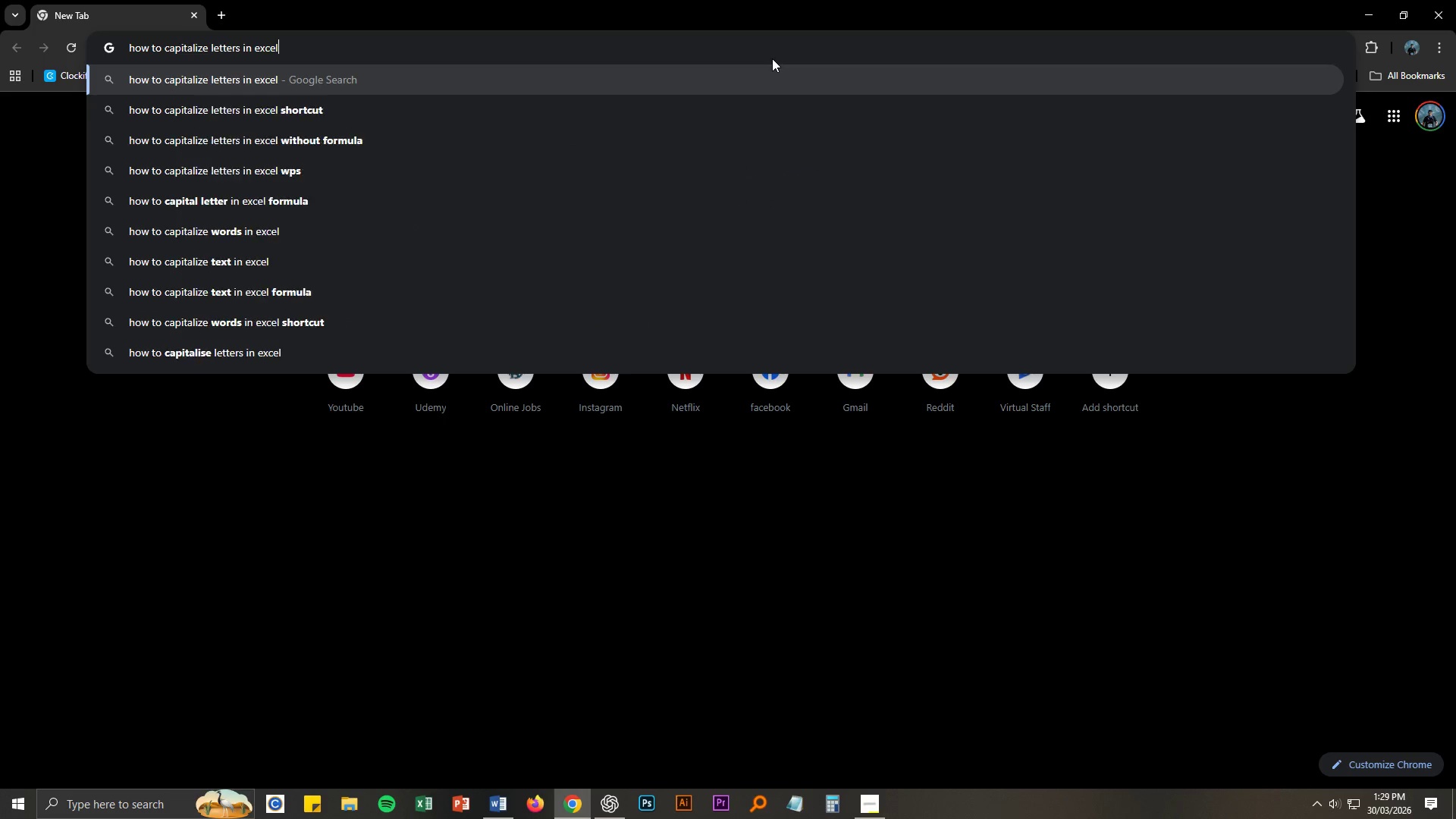 
hold_key(key=Backspace, duration=0.72)
 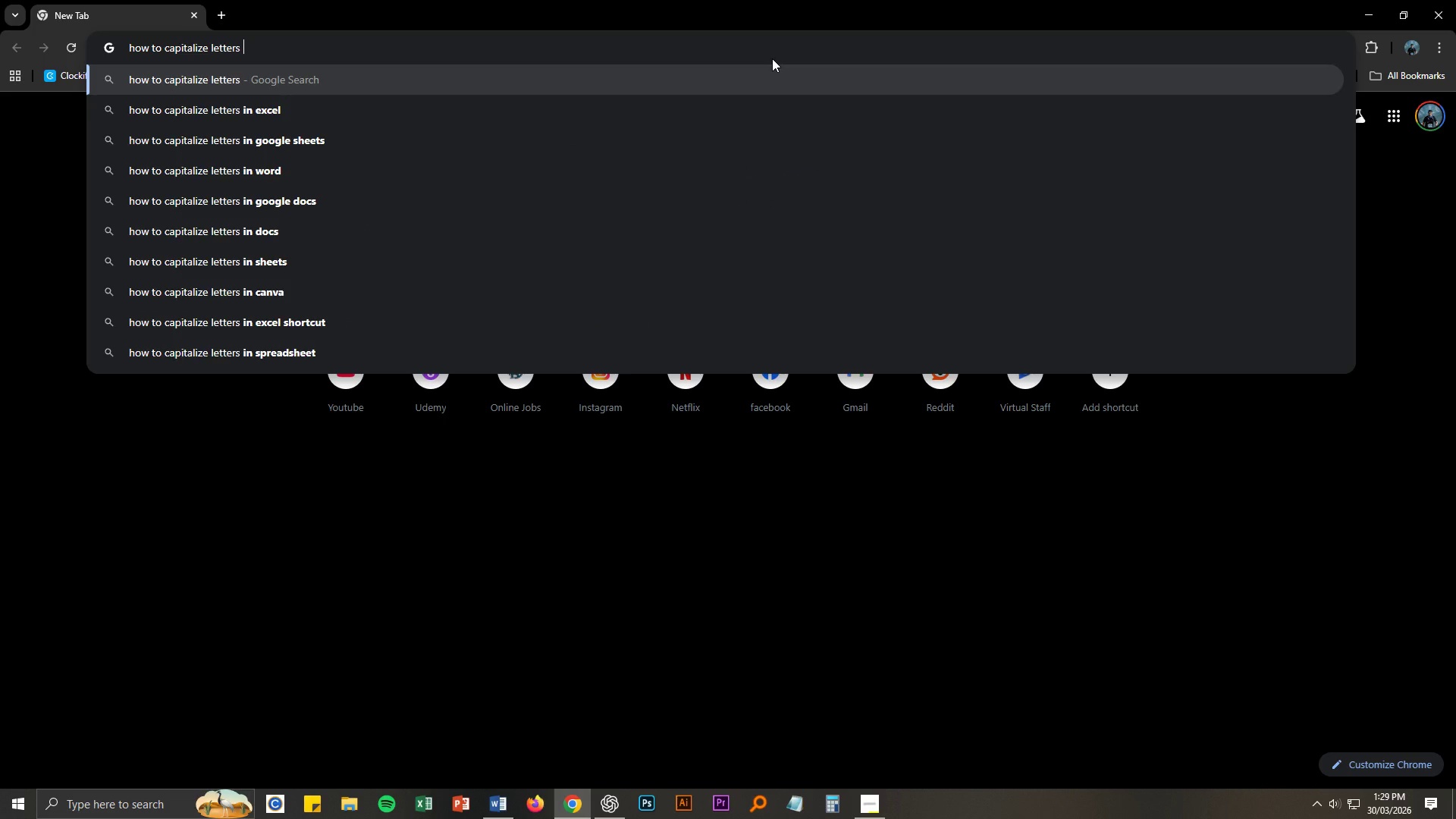 
type(in word)
 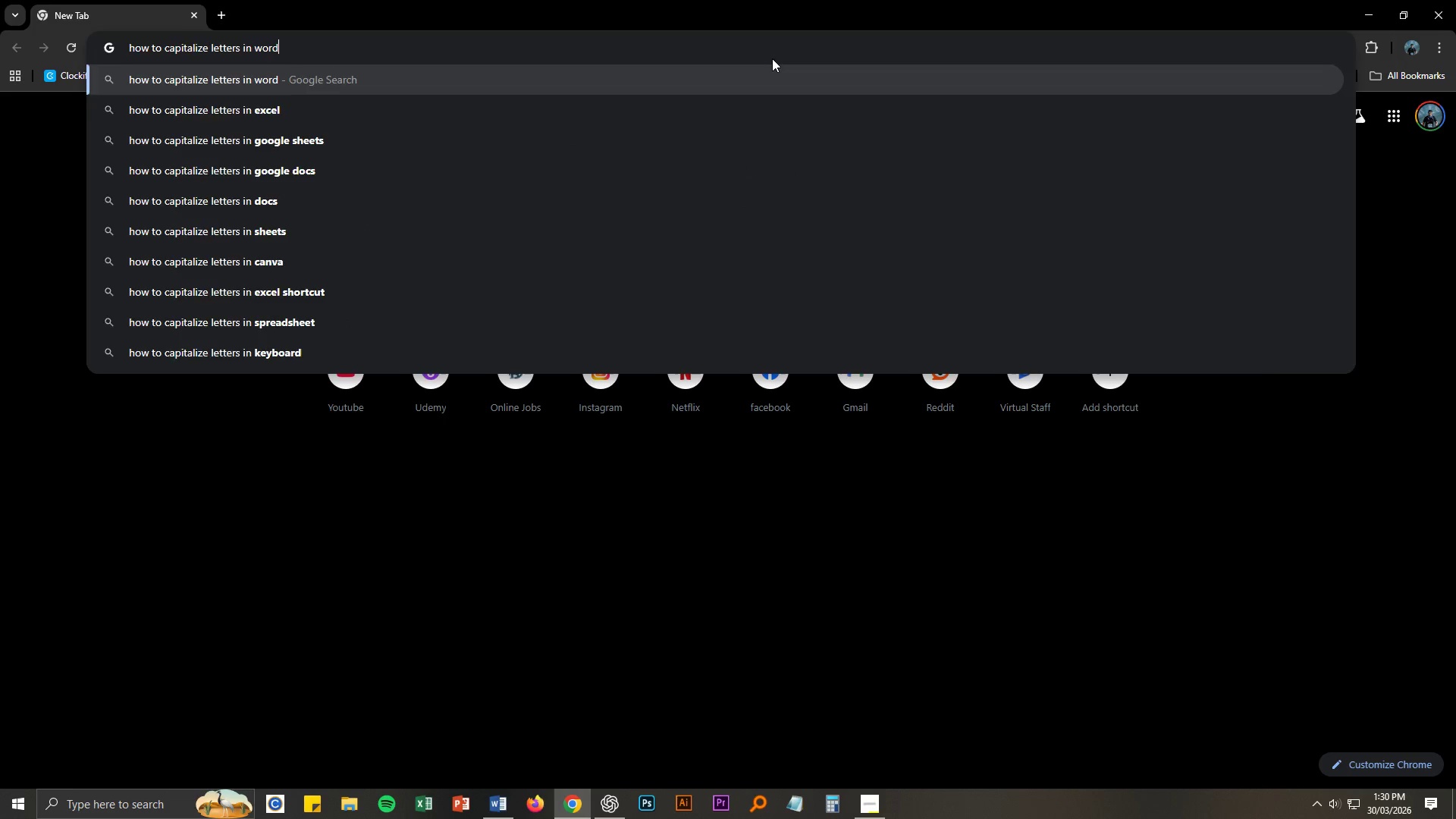 
key(Enter)
 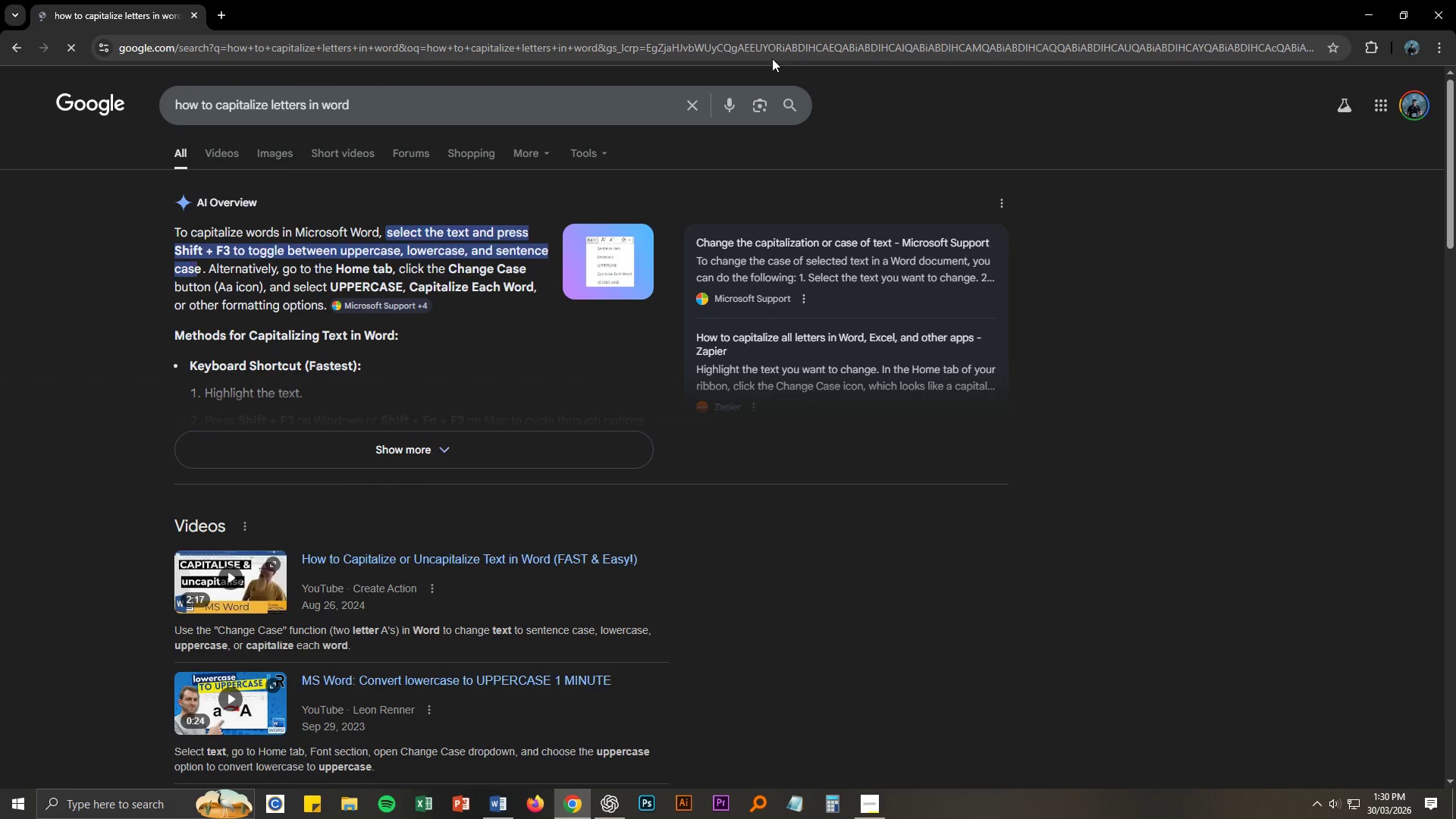 
key(Alt+AltLeft)
 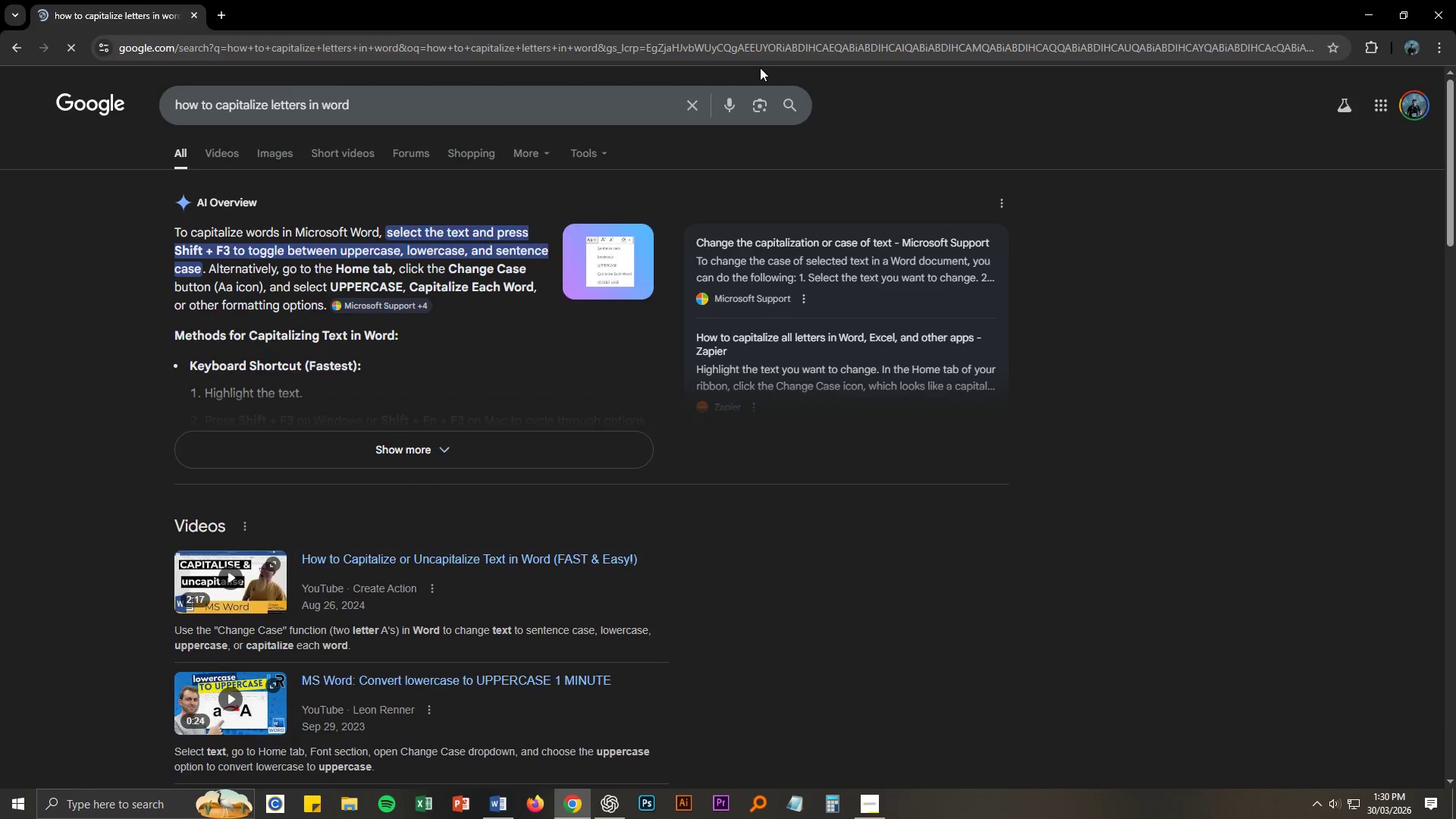 
key(Alt+Tab)